 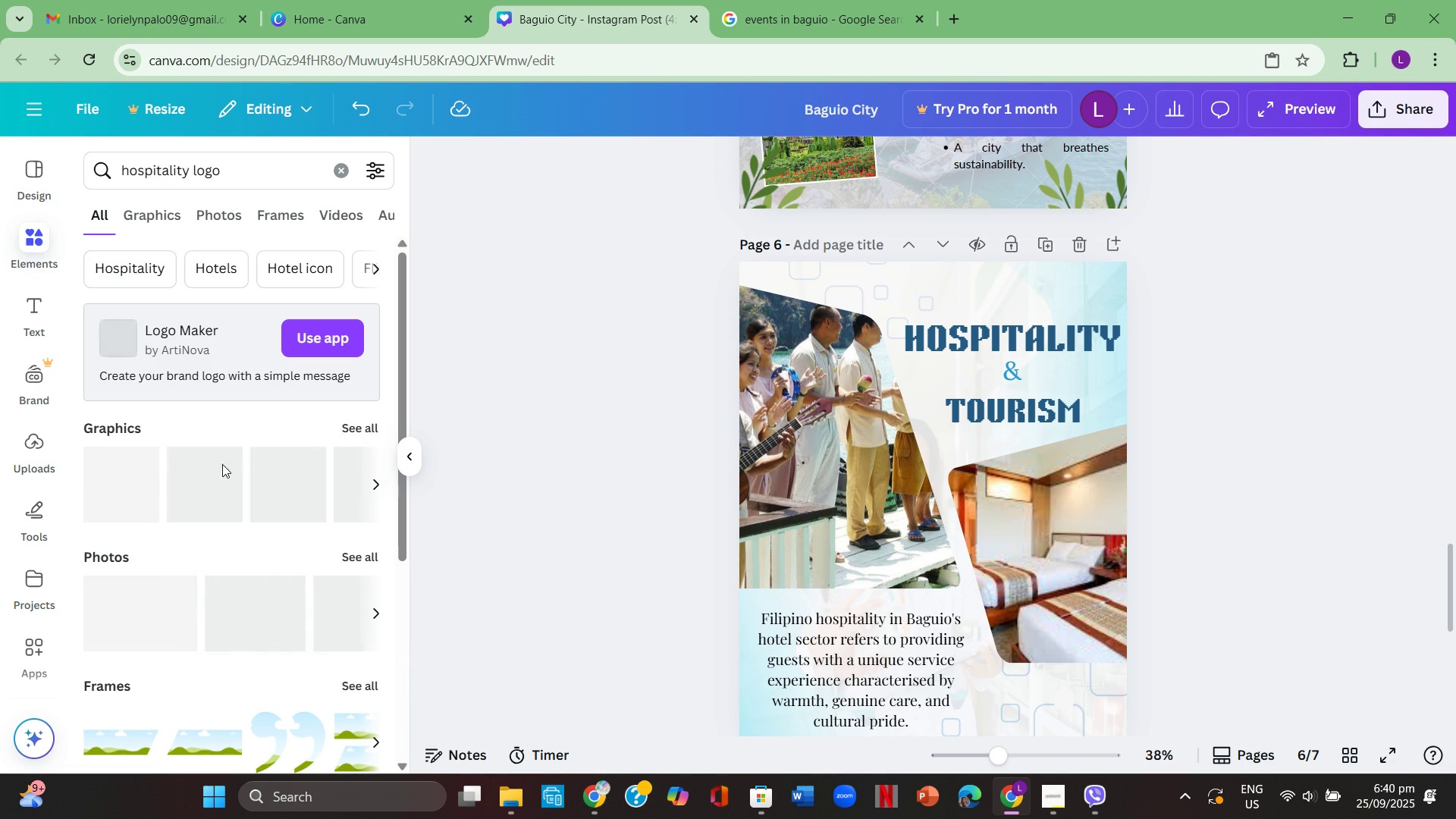 
scroll: coordinate [212, 534], scroll_direction: down, amount: 9.0
 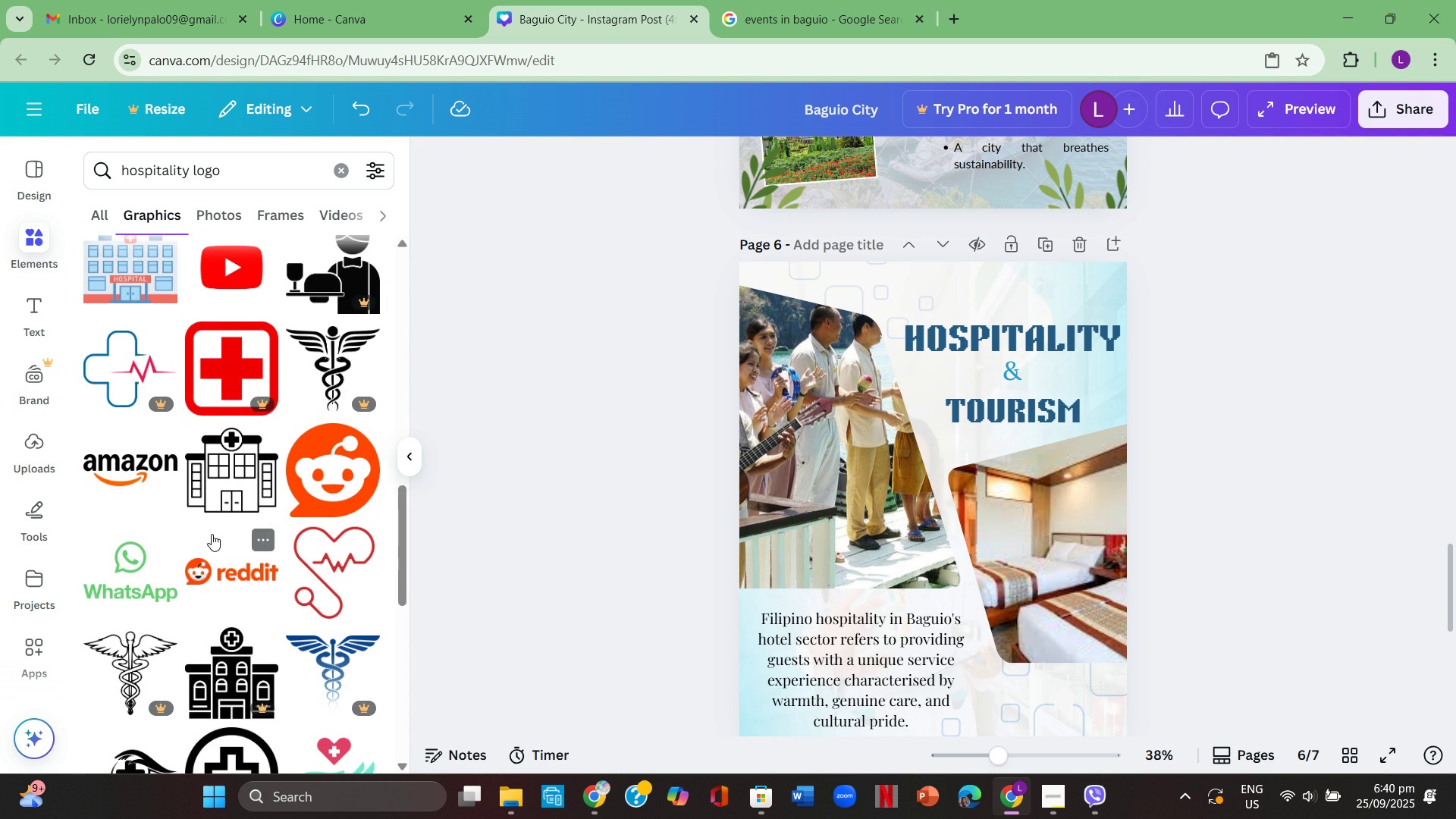 
scroll: coordinate [228, 540], scroll_direction: up, amount: 8.0
 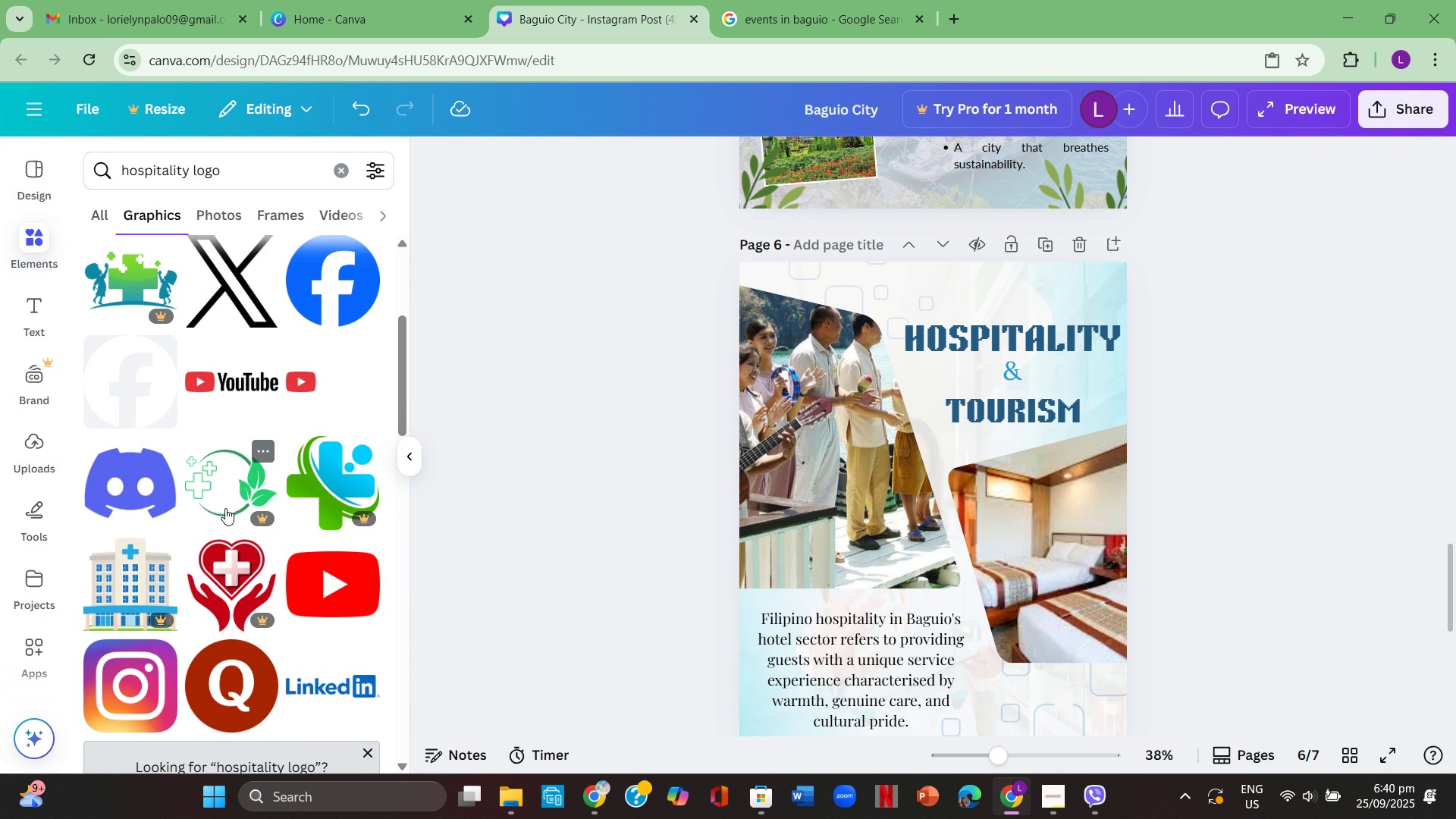 
left_click([223, 510])
 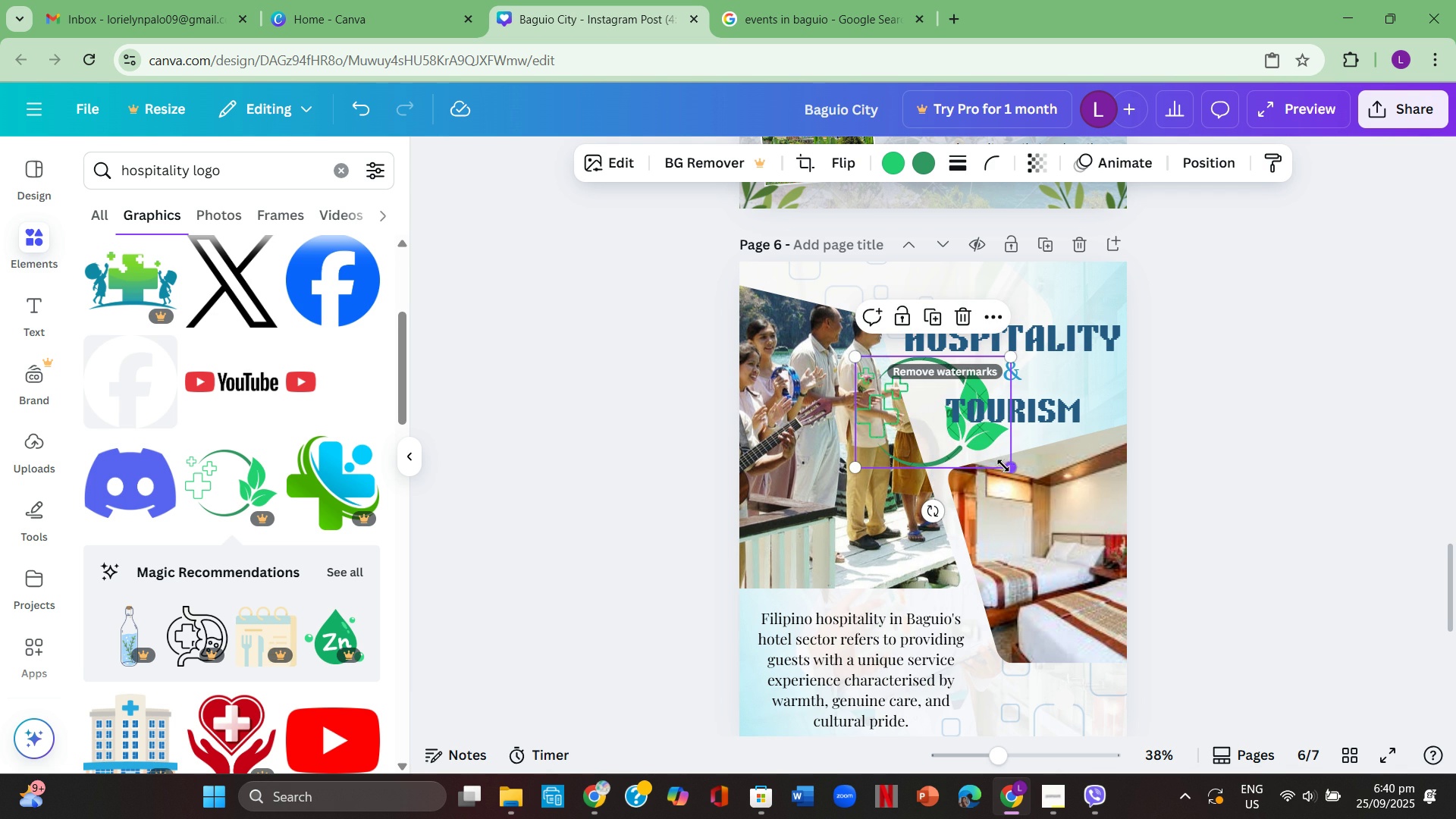 
wait(9.01)
 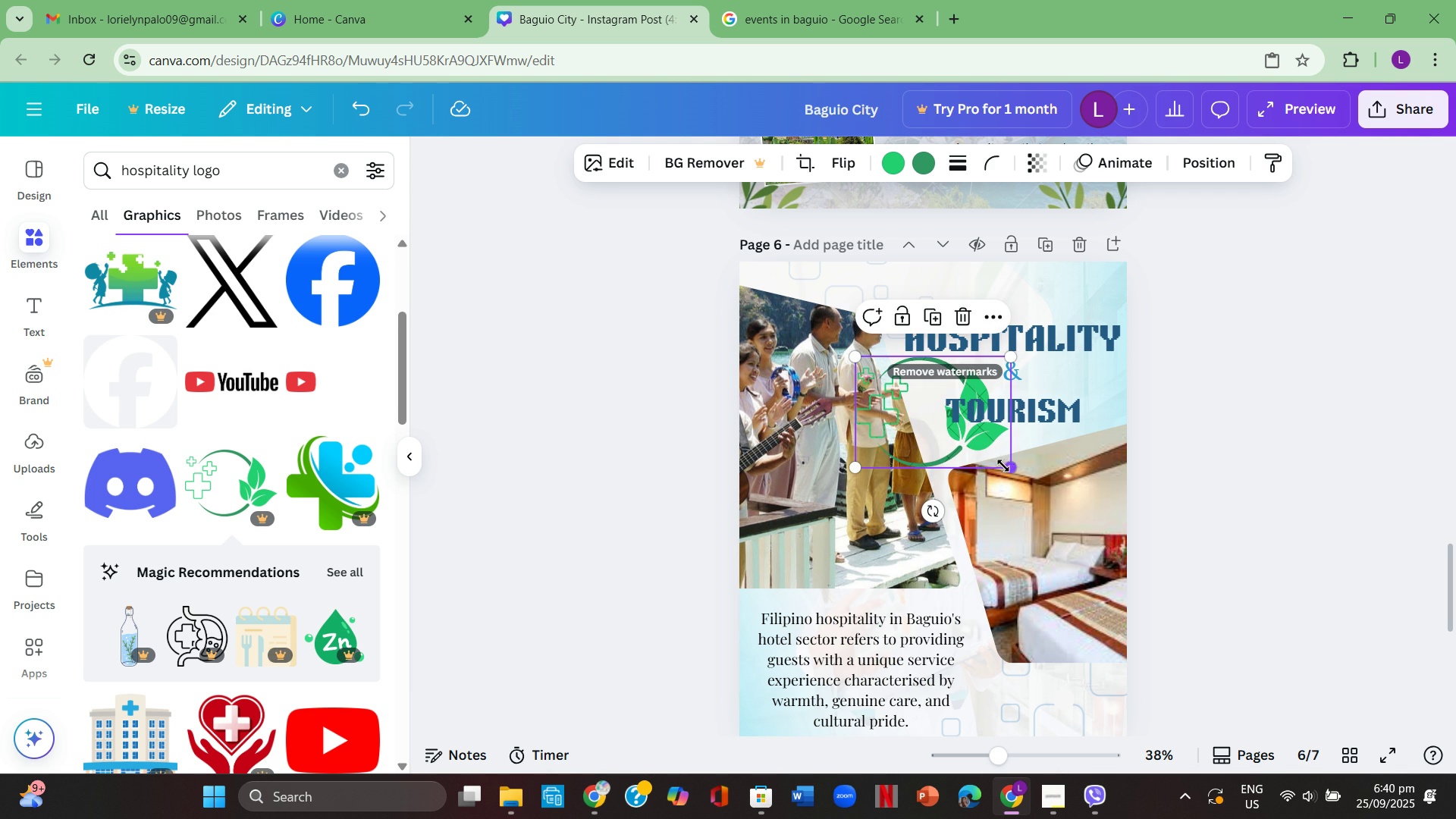 
left_click([1392, 410])
 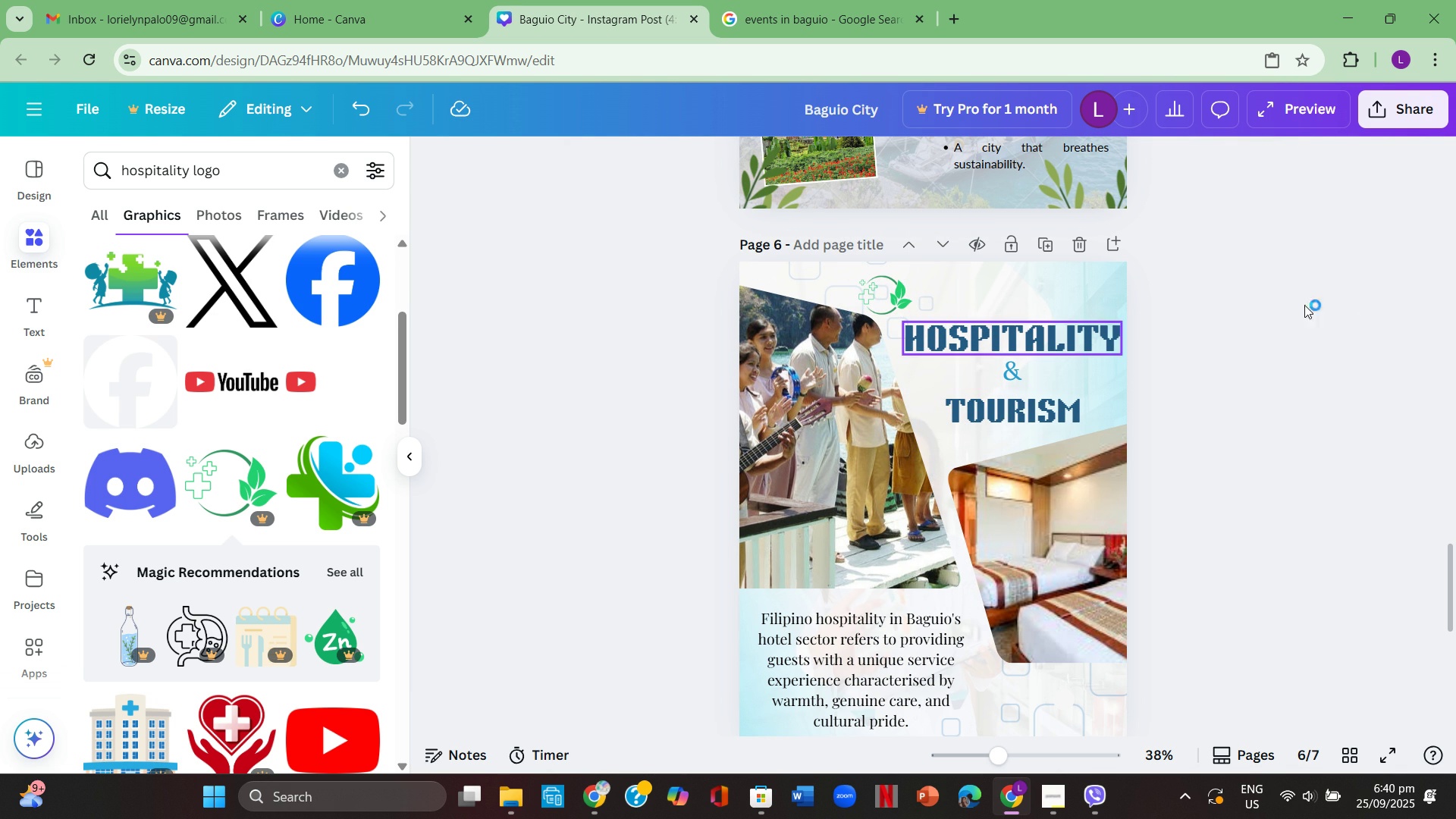 
scroll: coordinate [1109, 601], scroll_direction: down, amount: 7.0
 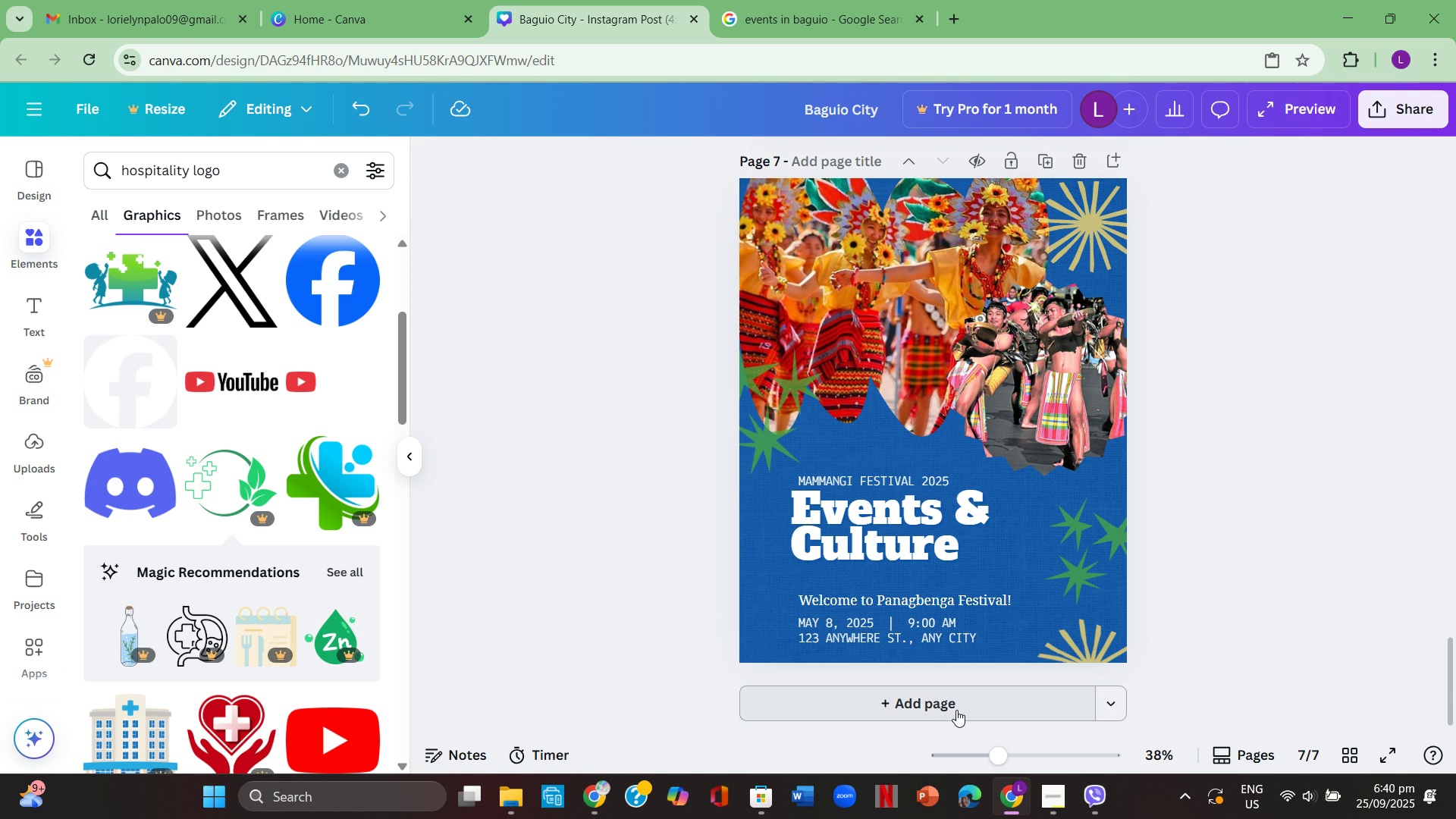 
left_click([956, 708])
 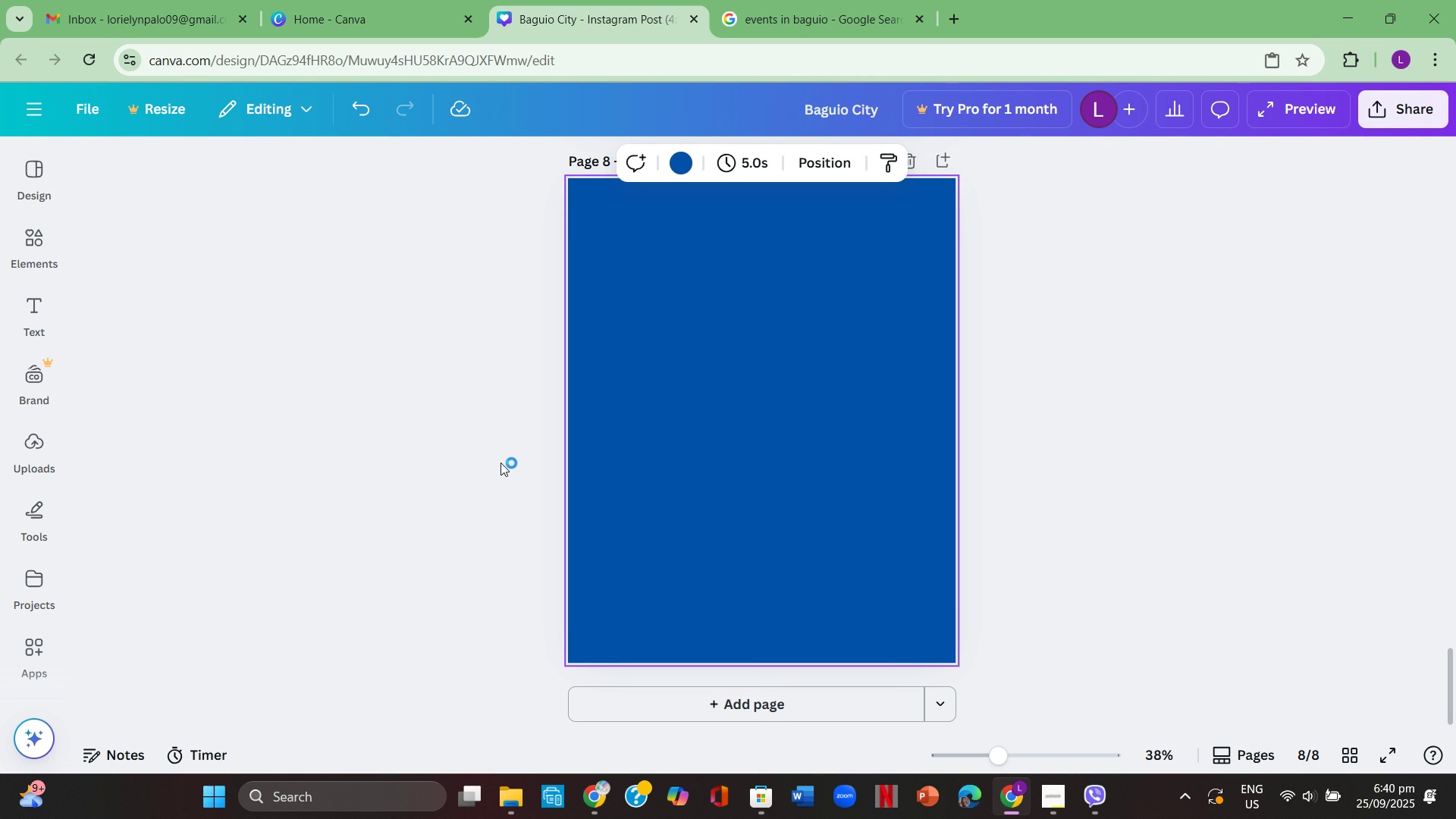 
wait(17.38)
 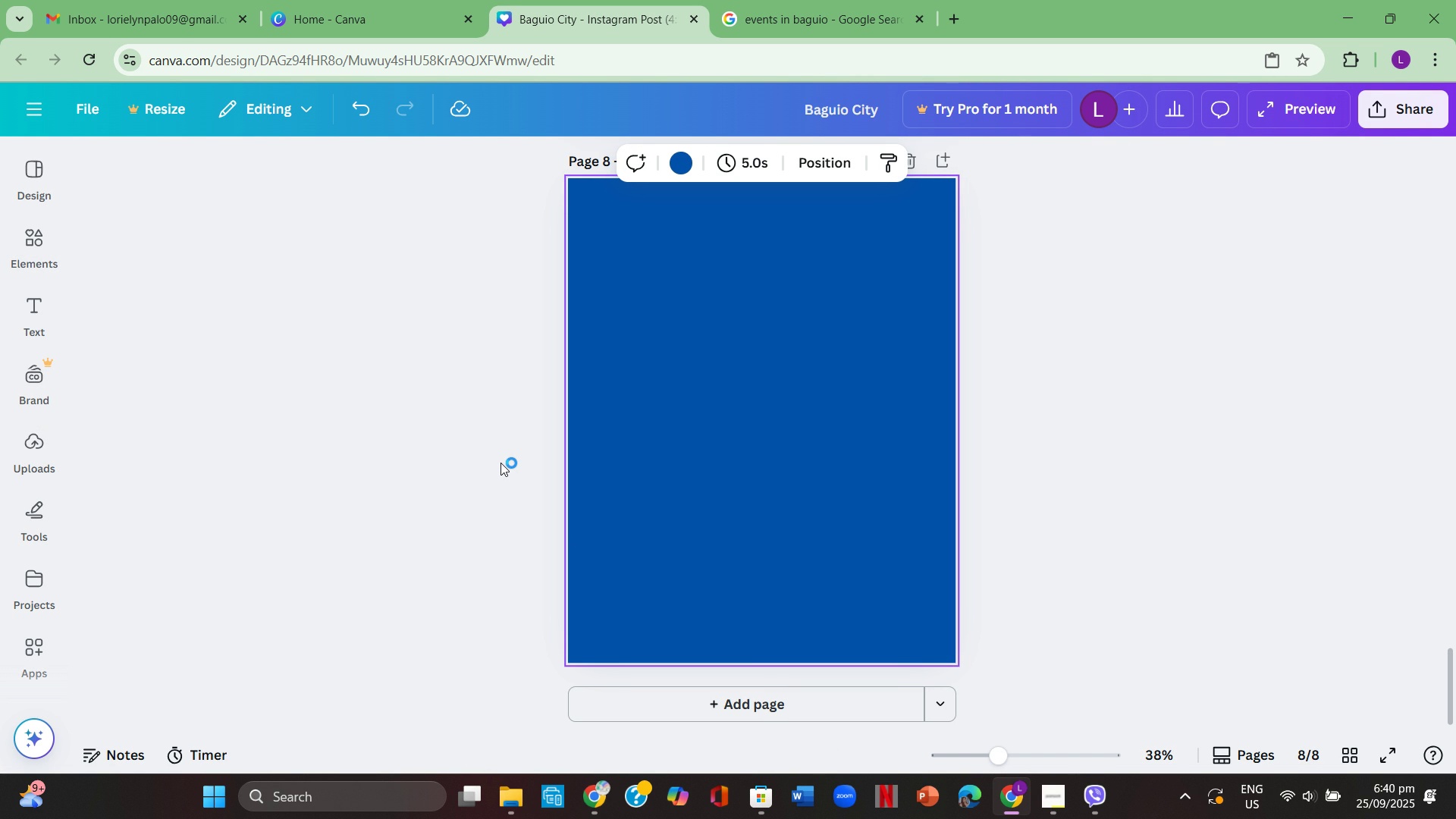 
left_click([21, 172])
 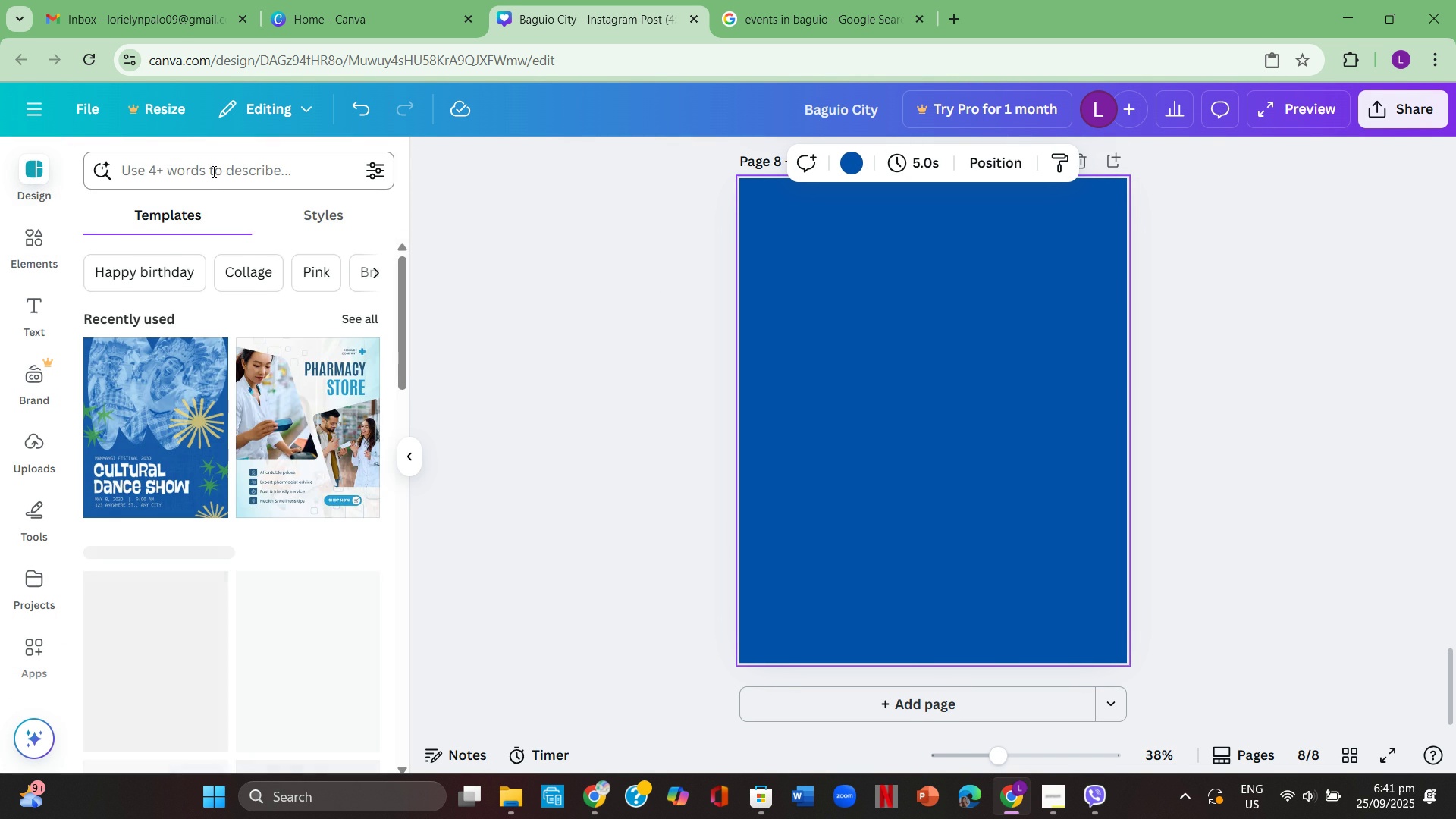 
left_click([212, 171])